 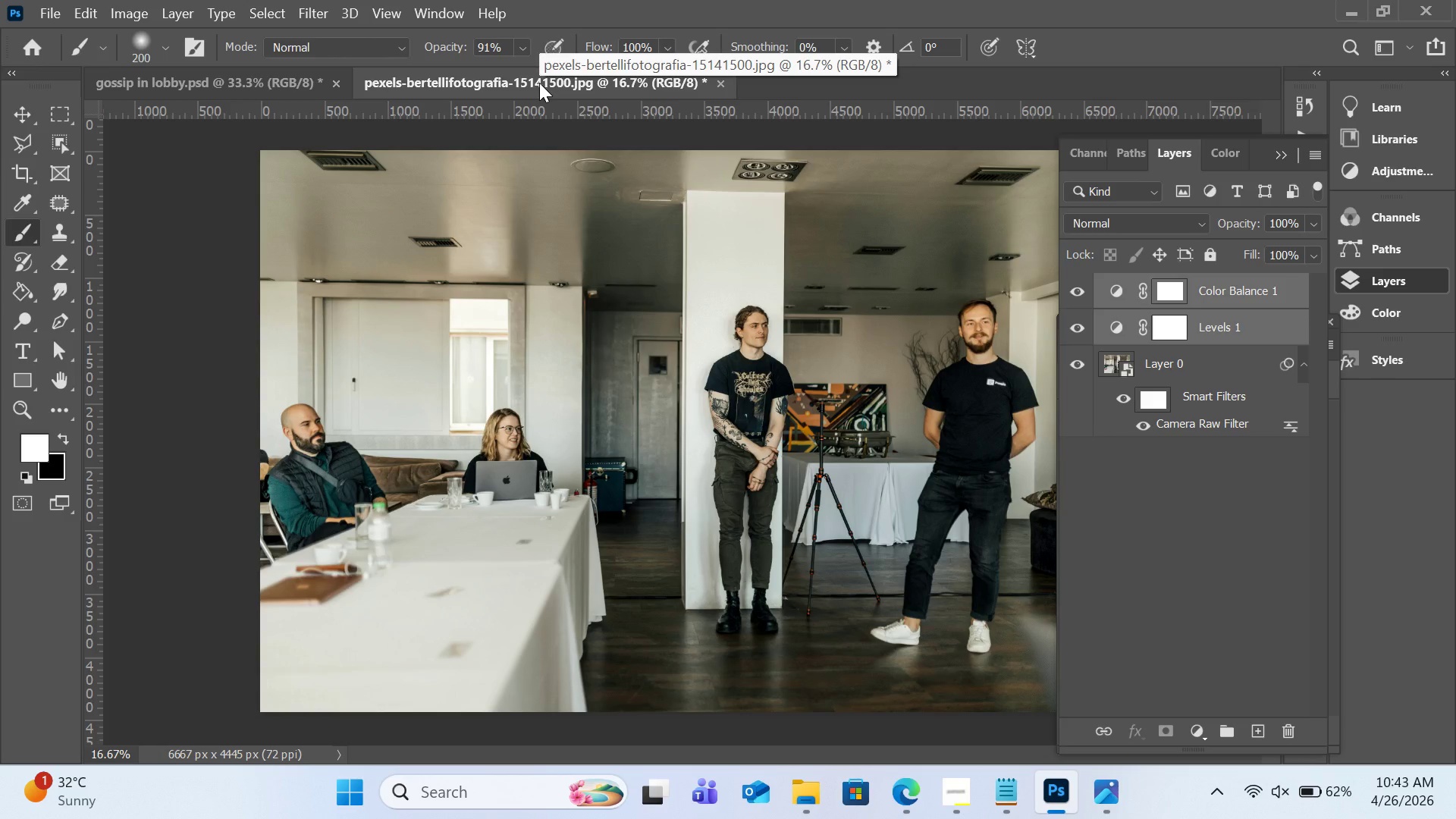 
left_click([539, 83])
 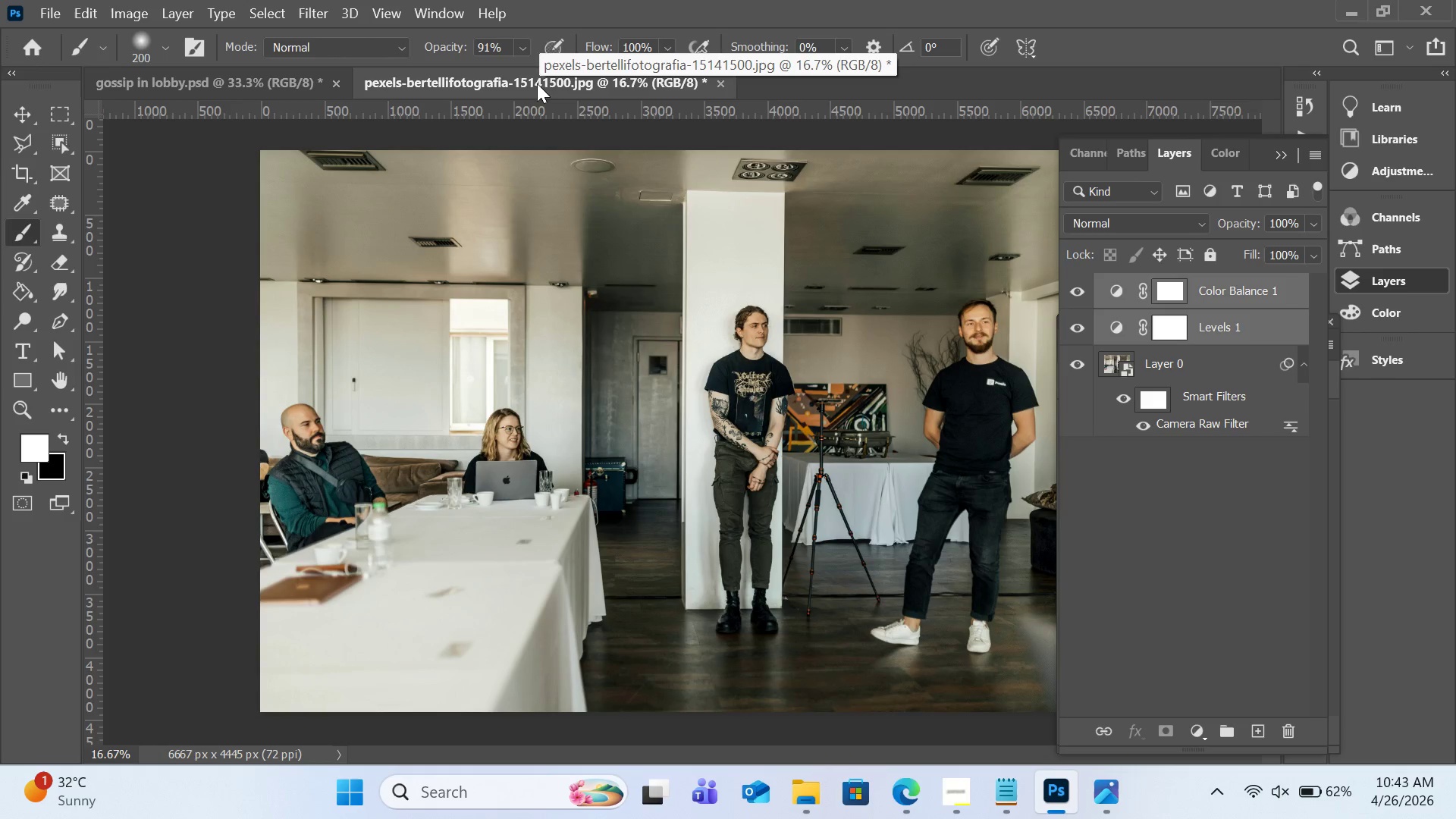 
left_click([231, 95])
 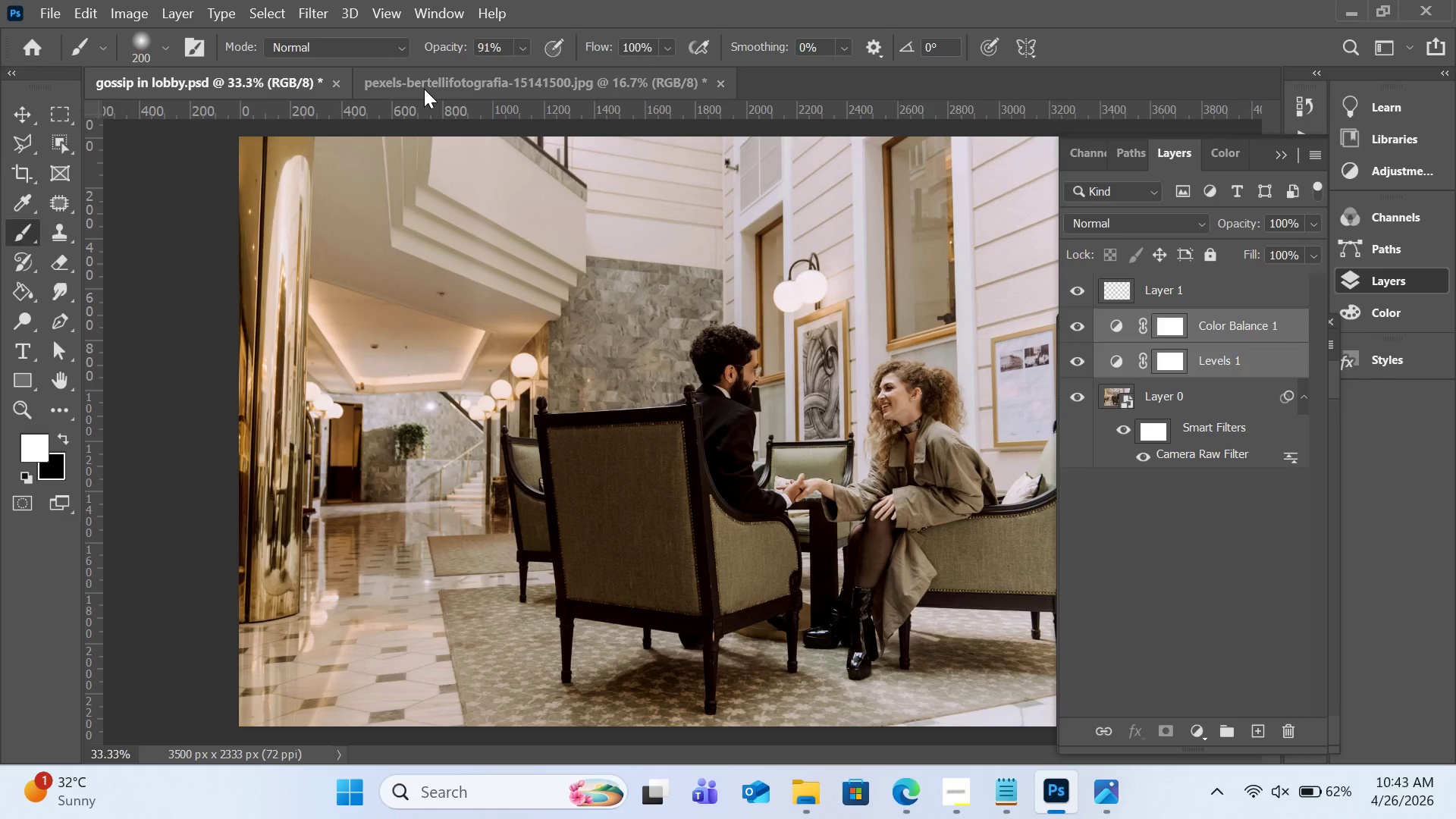 
left_click([424, 89])
 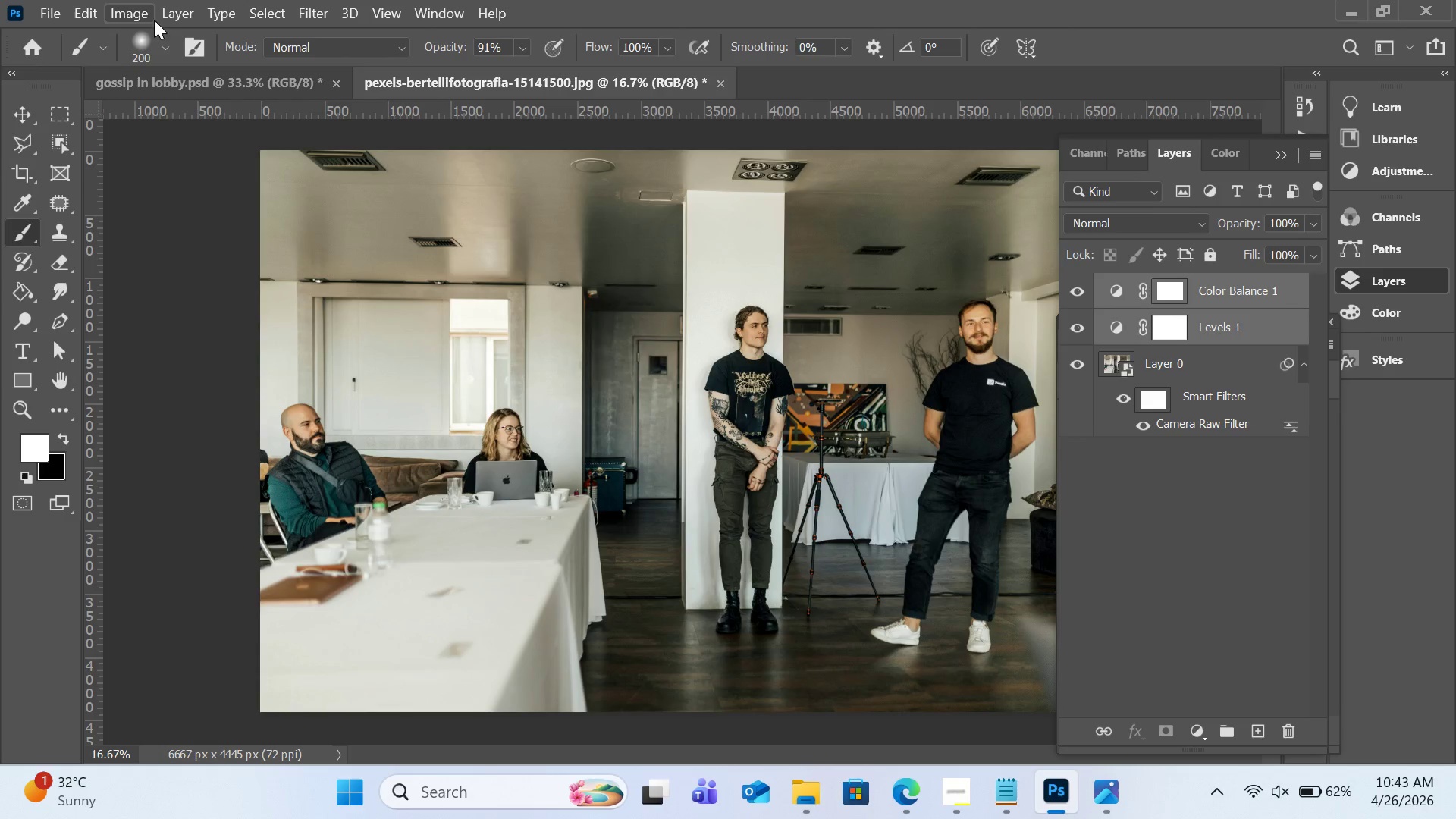 
wait(7.2)
 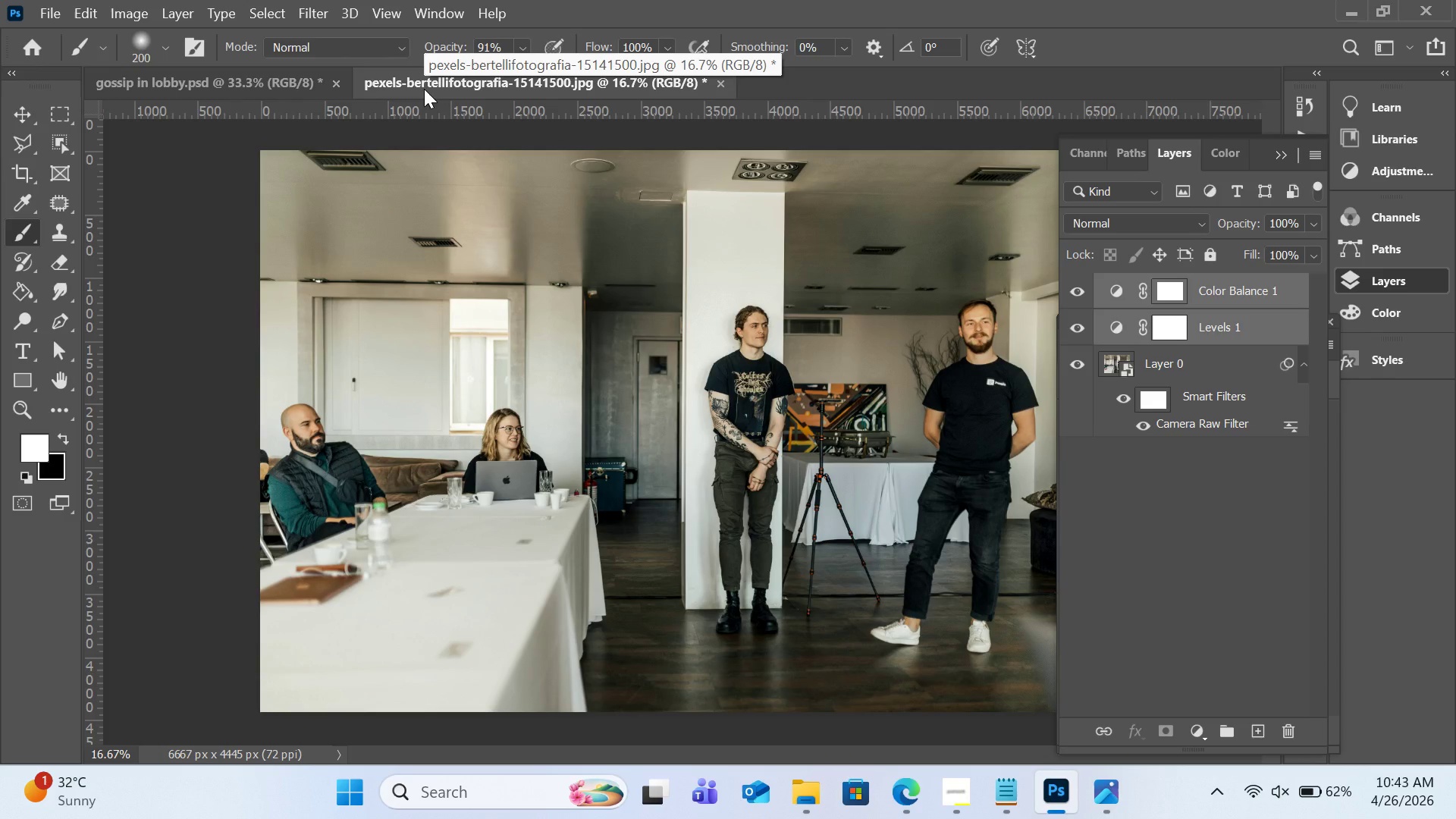 
left_click([52, 17])
 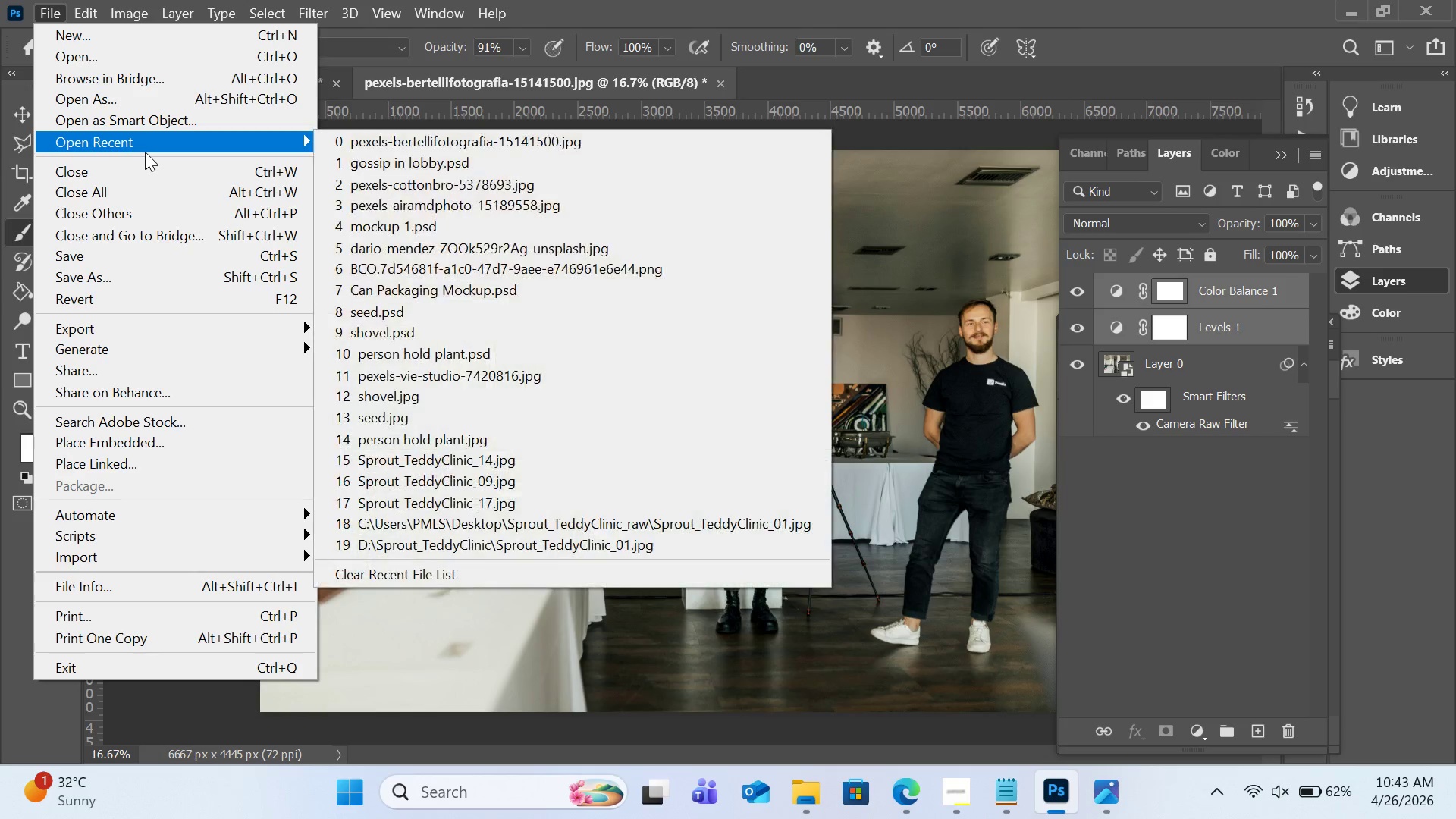 
wait(9.53)
 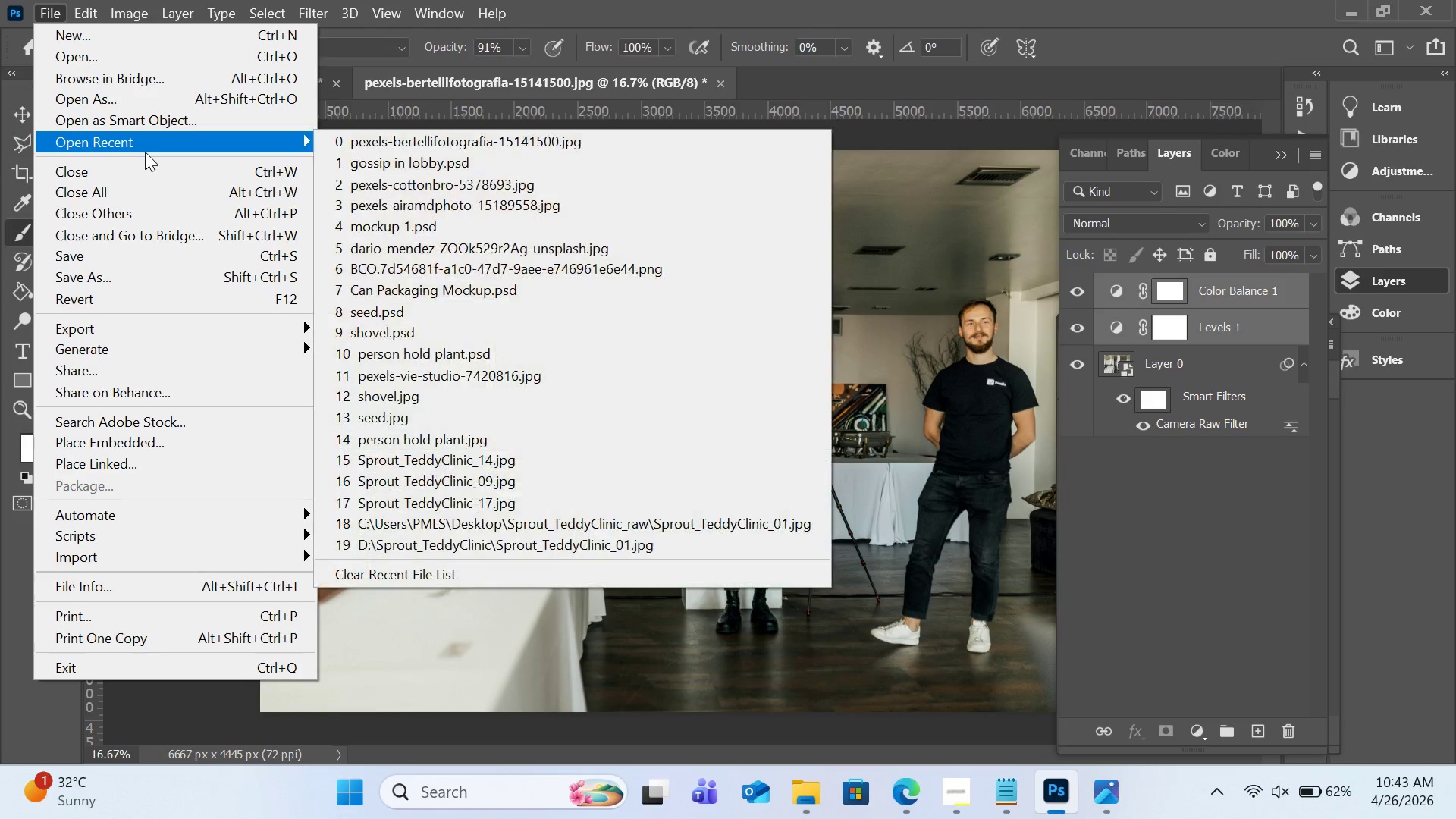 
left_click([786, 83])
 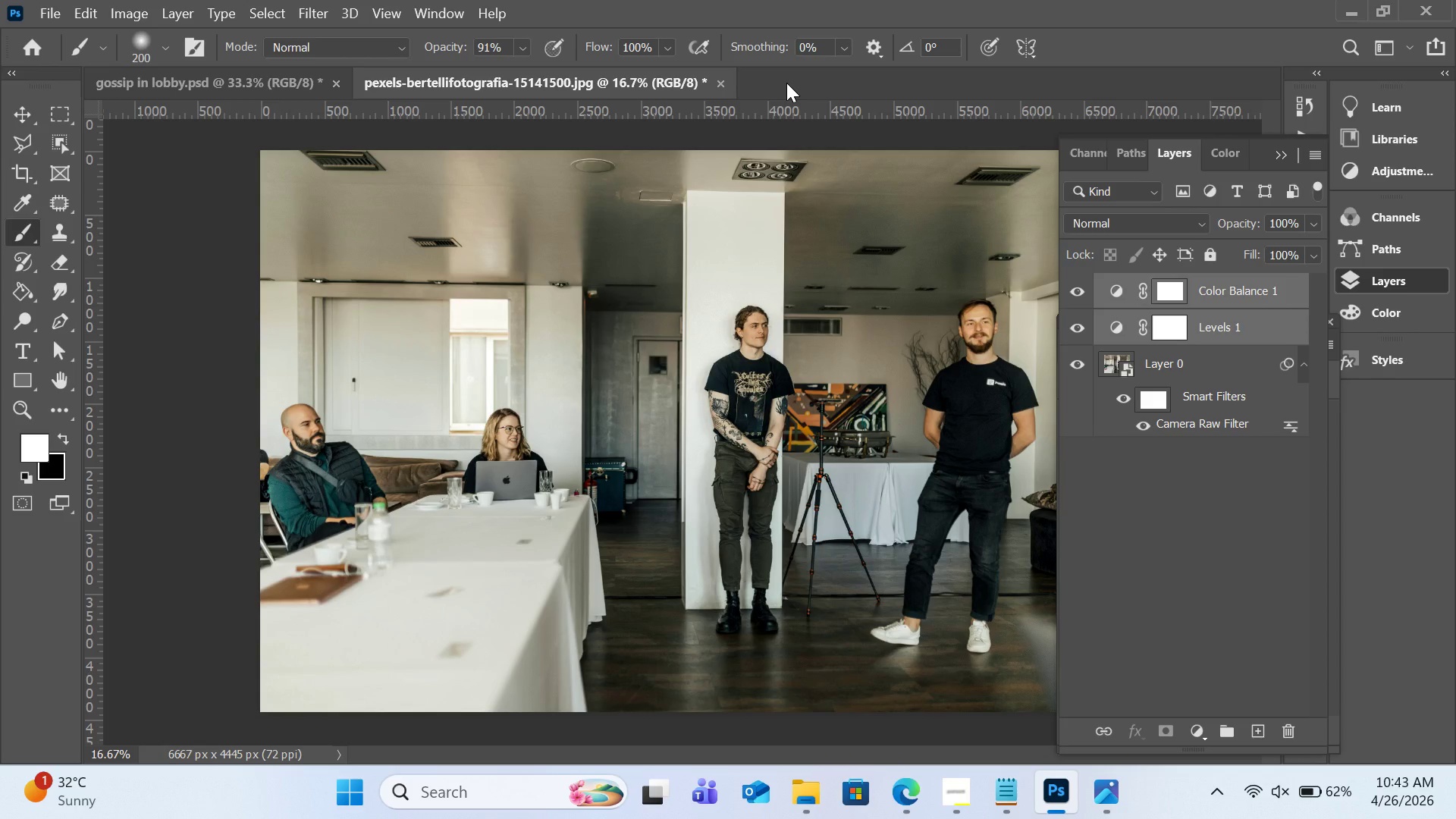 
key(Control+S)
 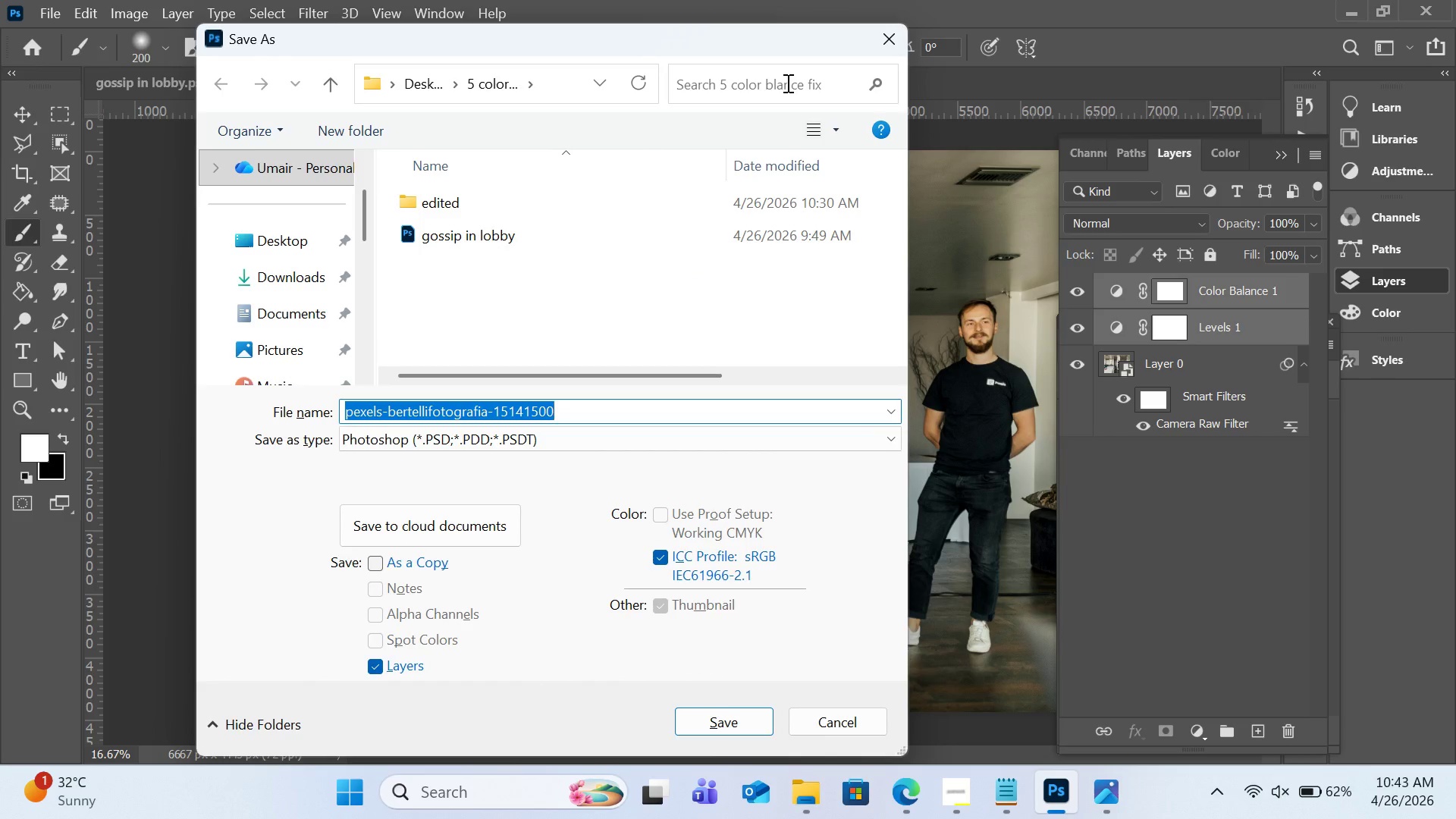 
wait(5.84)
 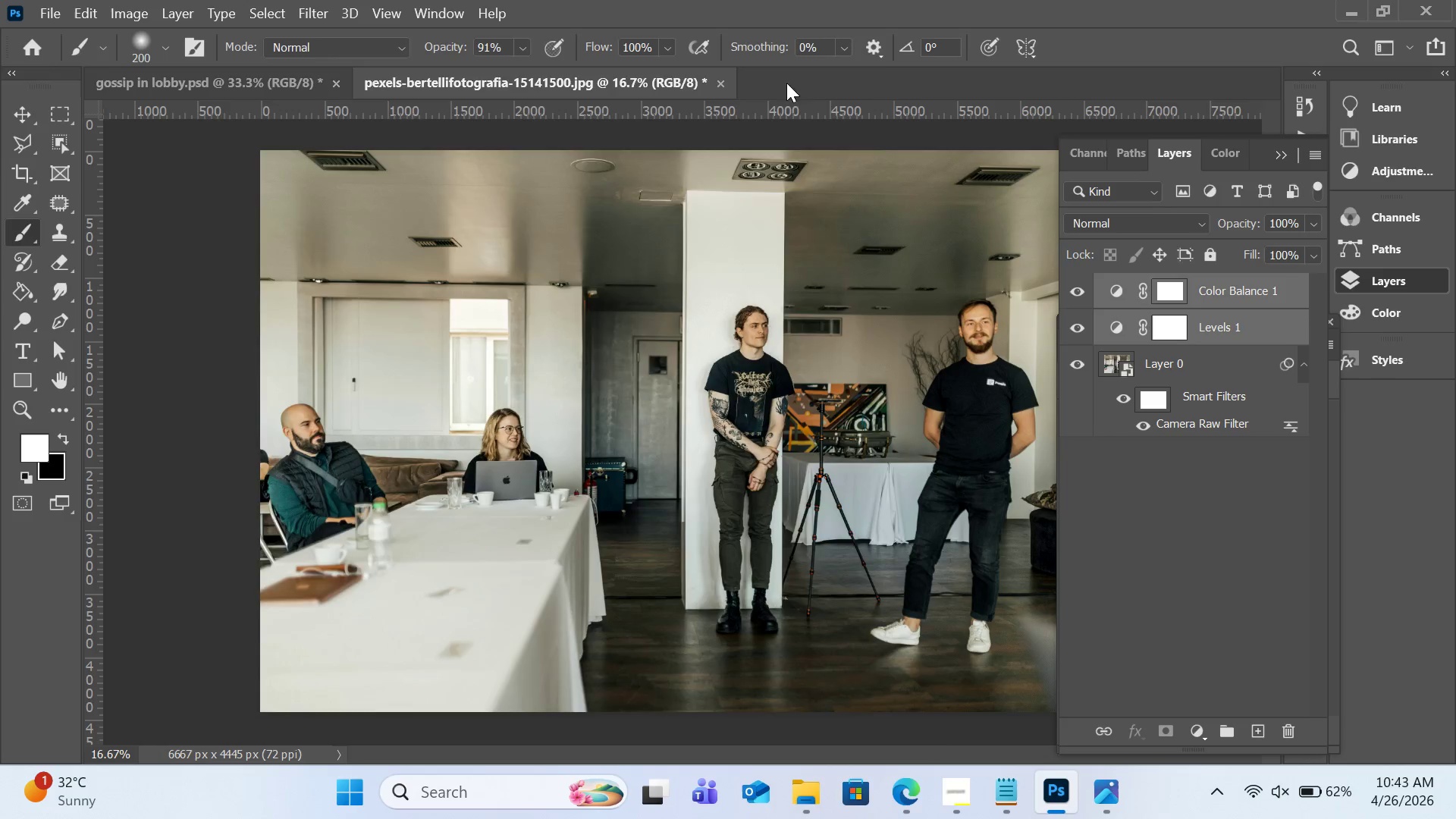 
left_click_drag(start_coordinate=[722, 33], to_coordinate=[999, 431])
 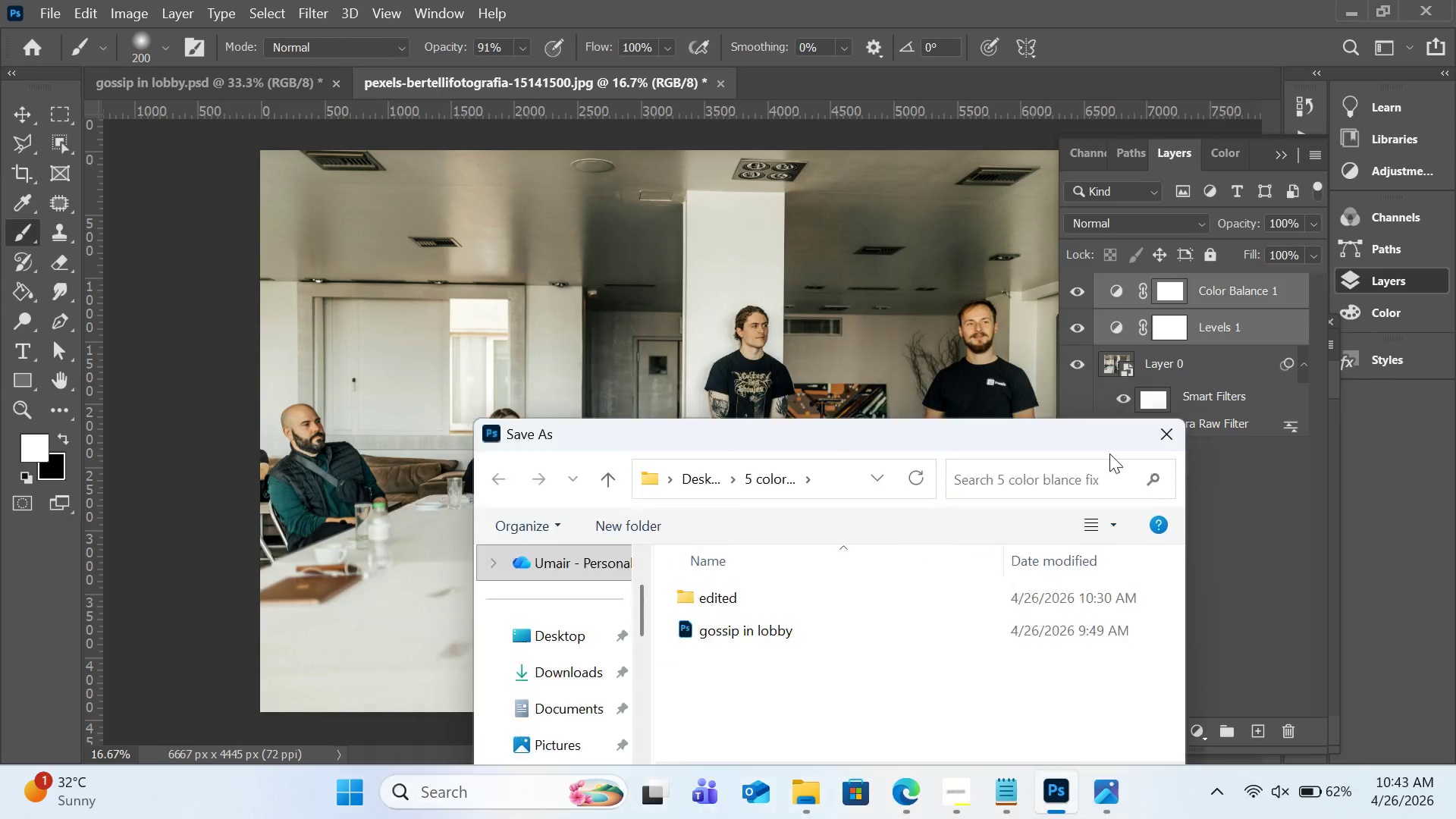 
left_click_drag(start_coordinate=[1012, 435], to_coordinate=[787, 46])
 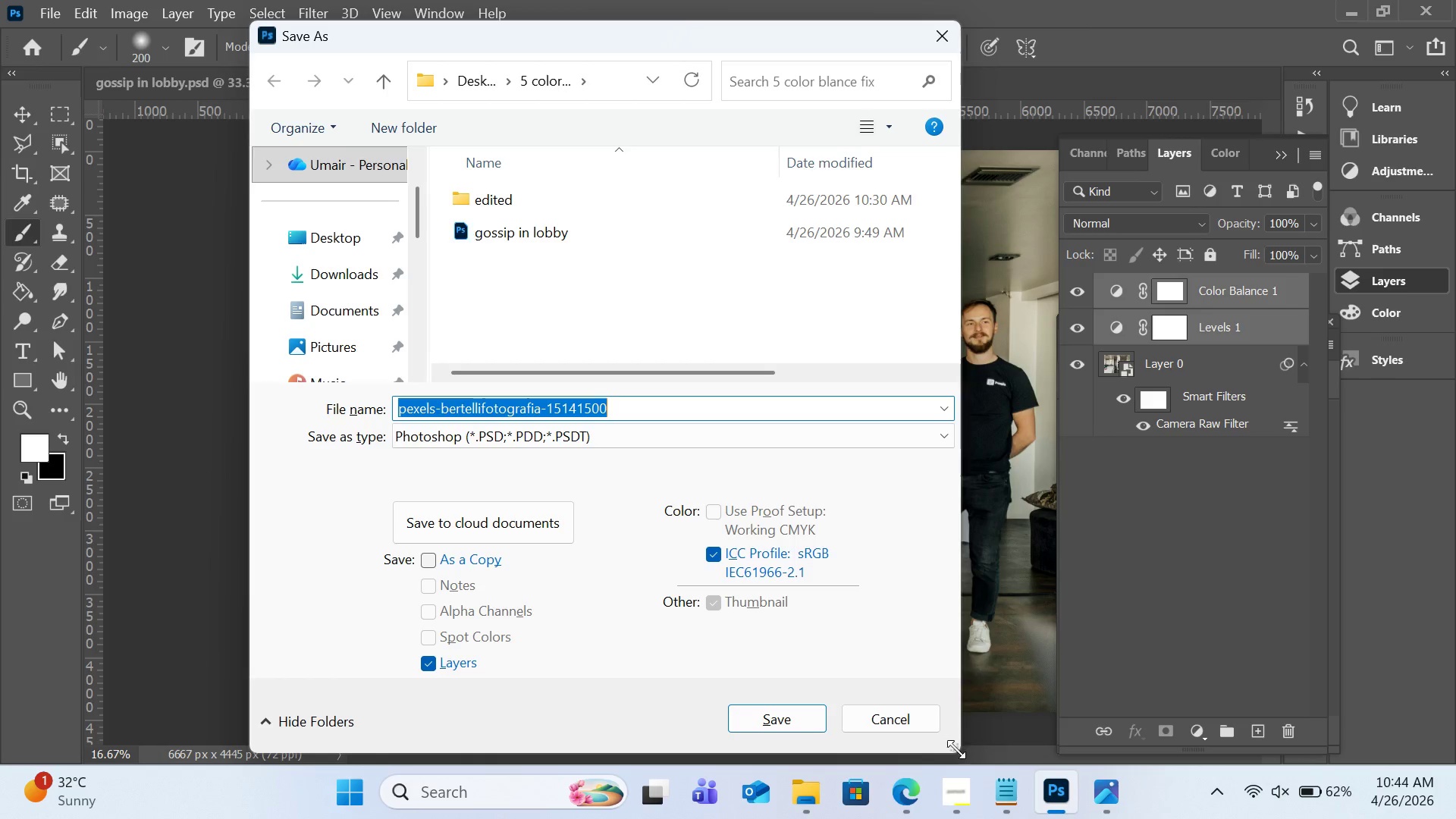 
left_click([951, 788])